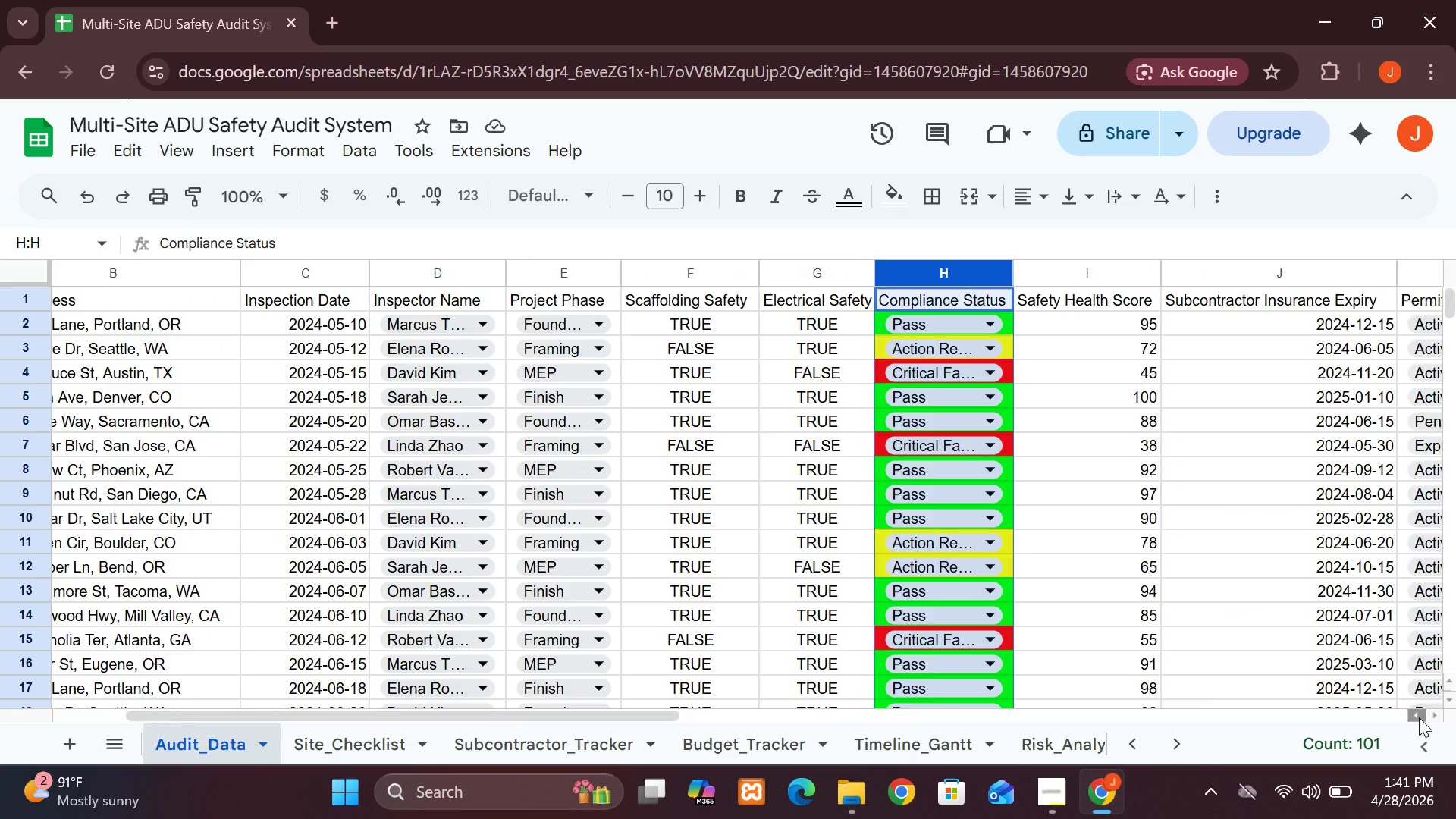 
triple_click([1419, 717])
 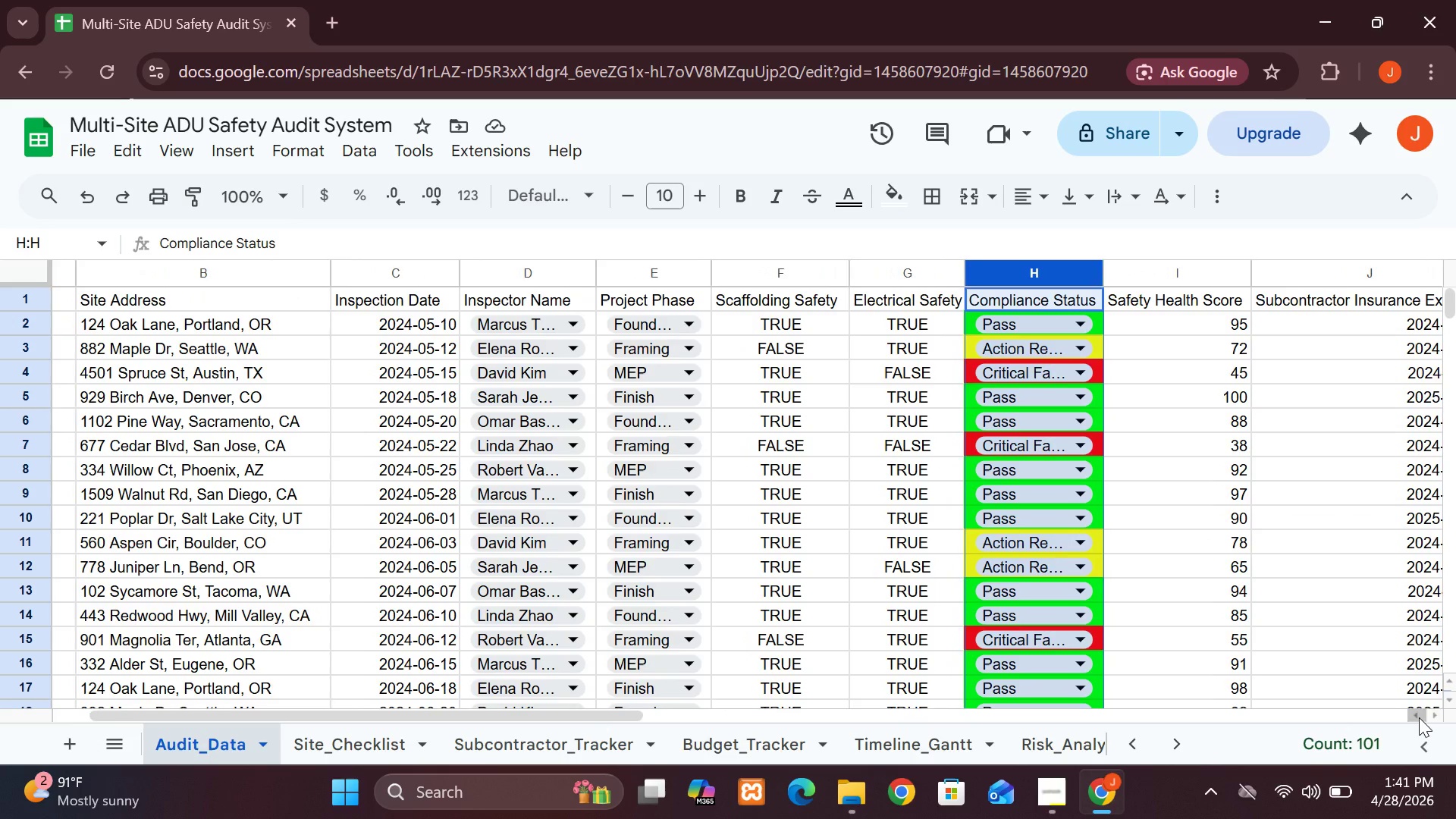 
triple_click([1419, 717])
 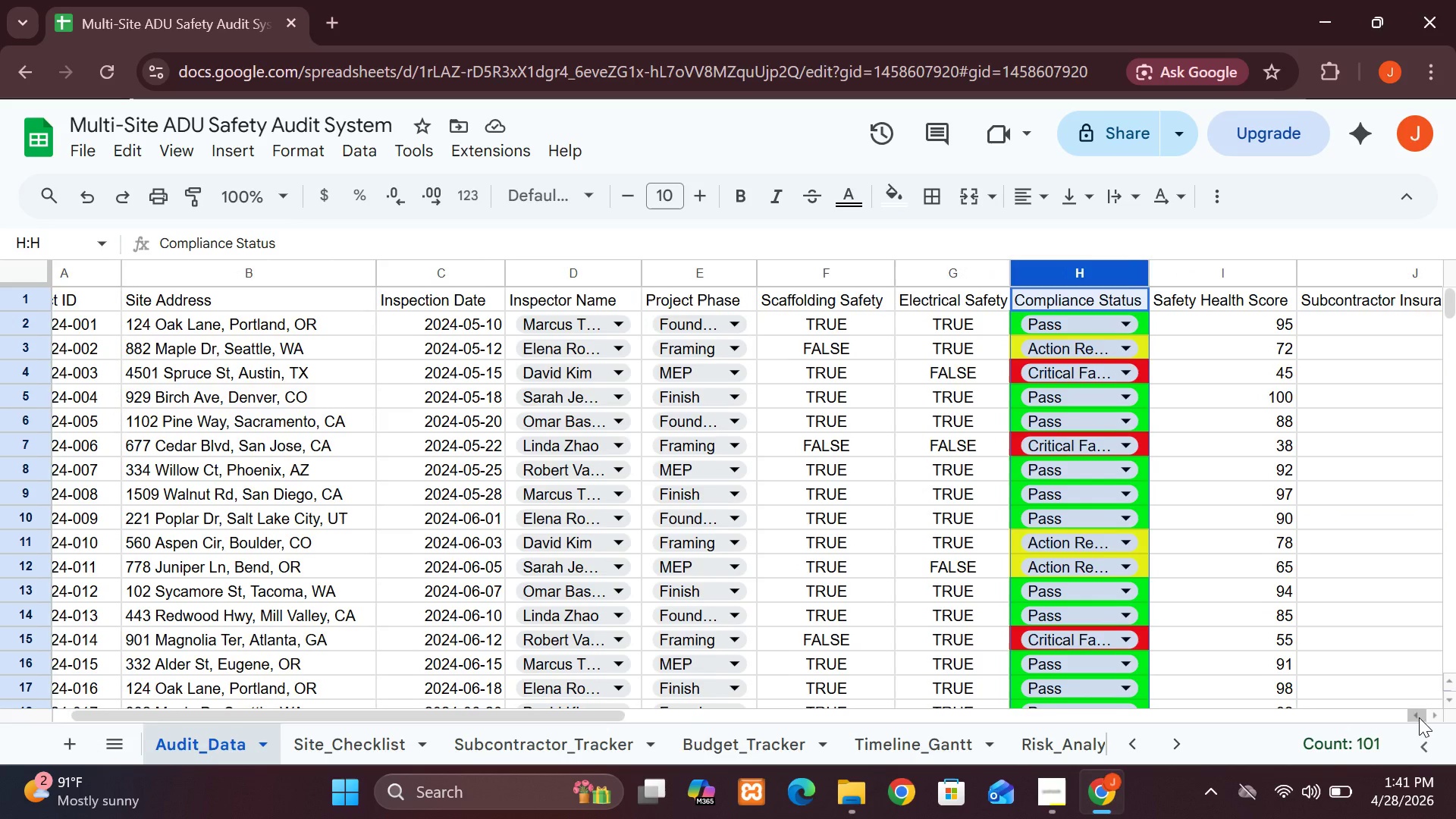 
left_click([1419, 717])
 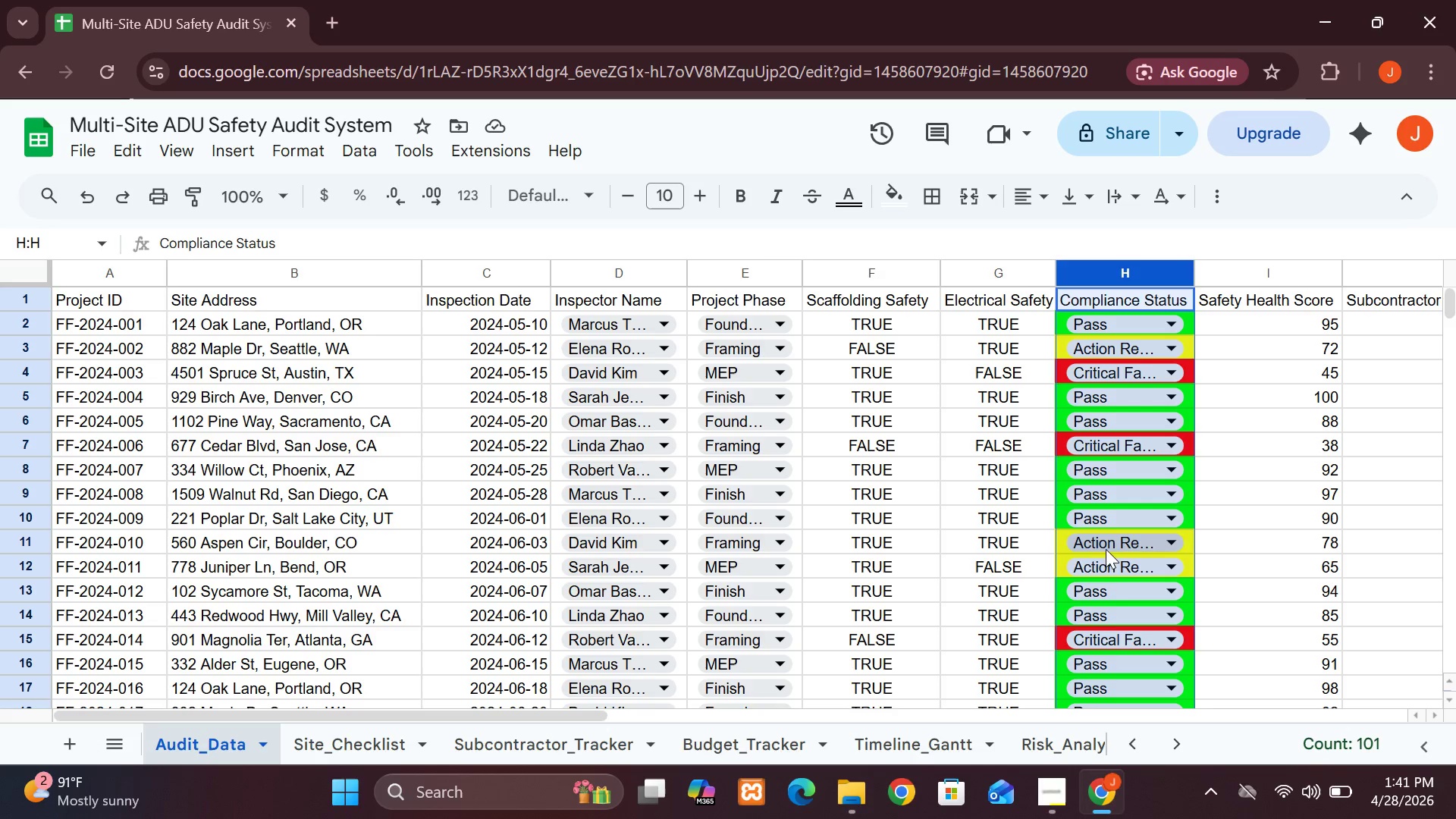 
wait(12.36)
 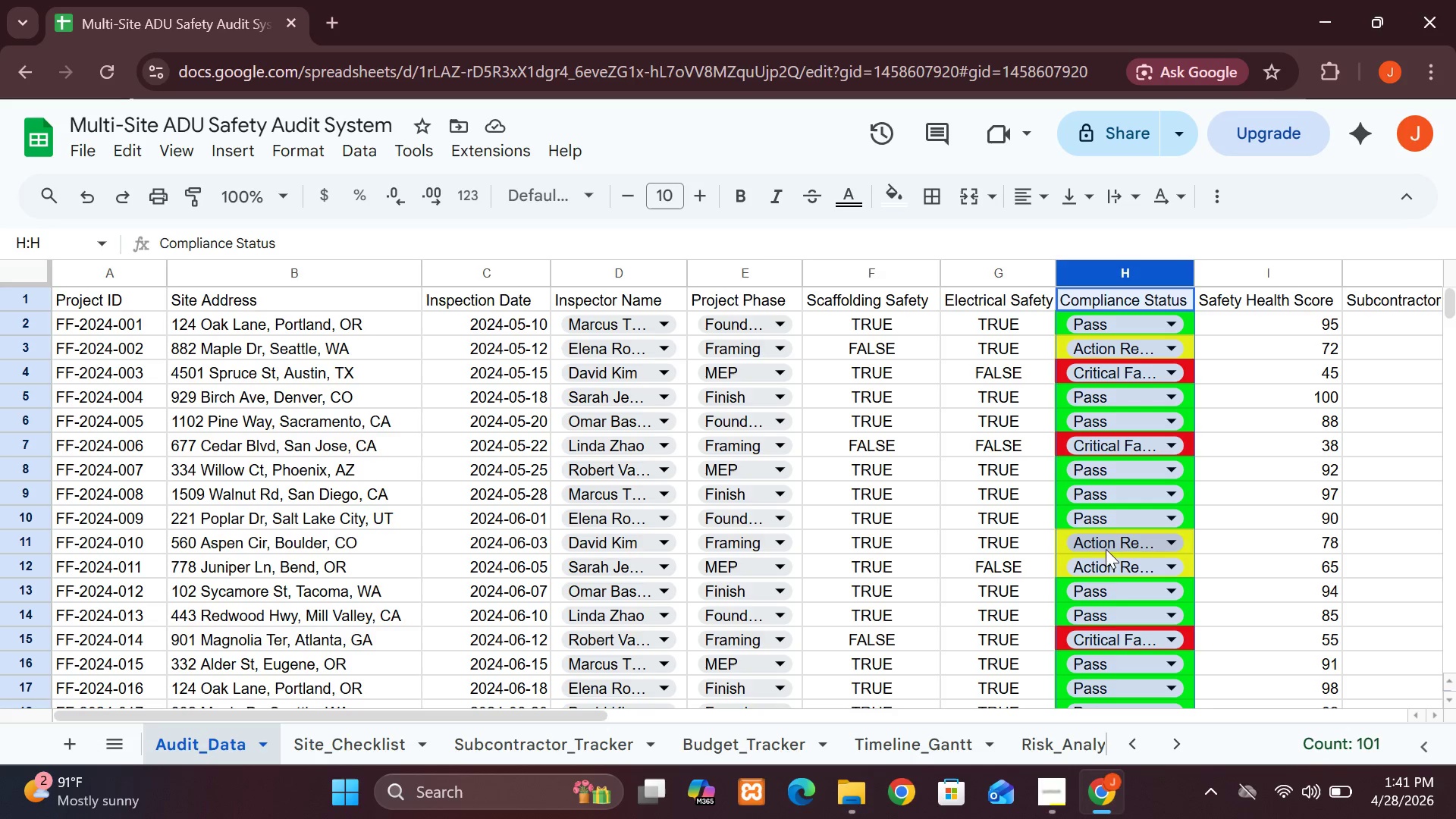 
left_click([541, 748])
 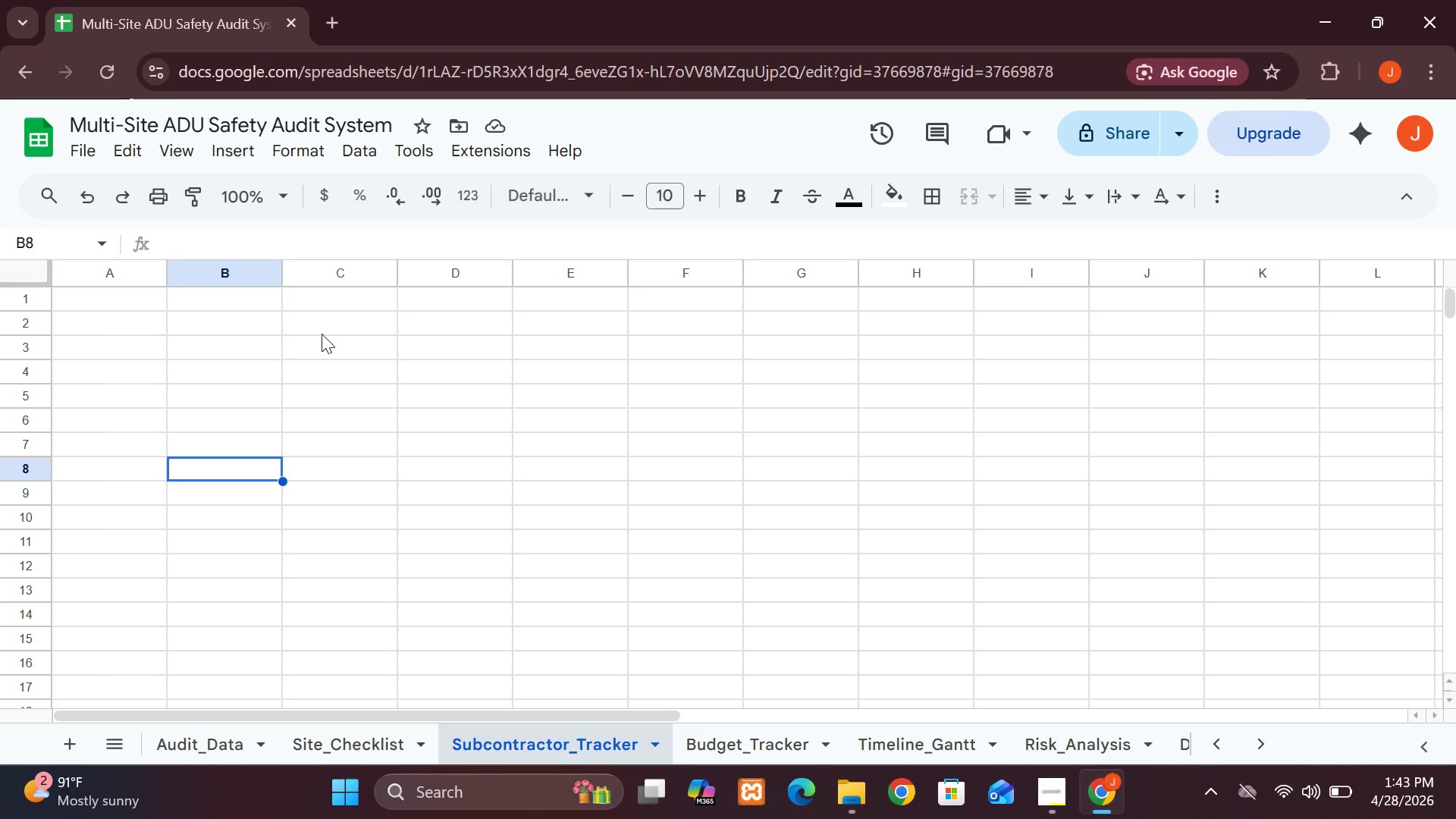 
wait(84.52)
 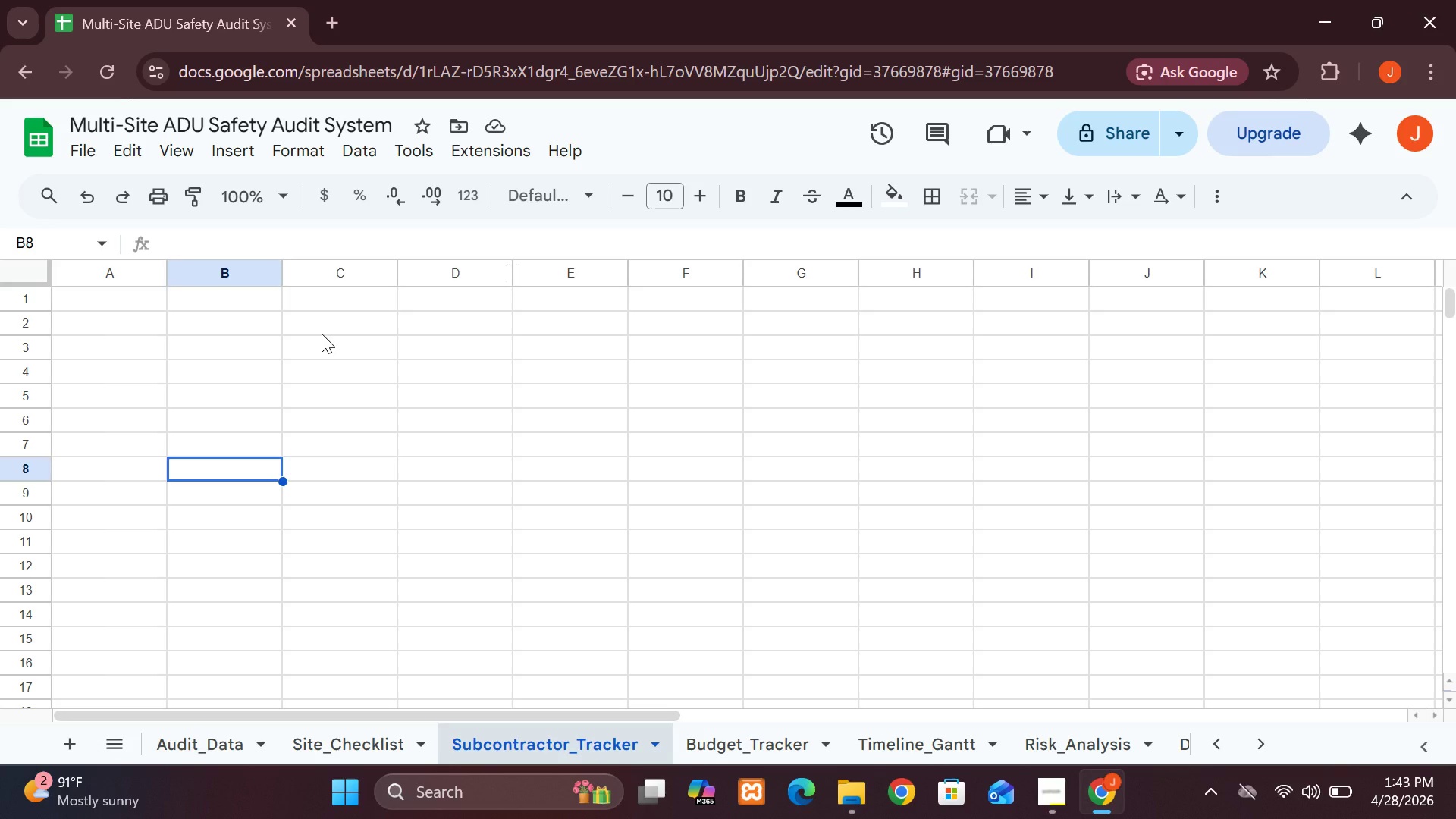 
left_click([344, 328])
 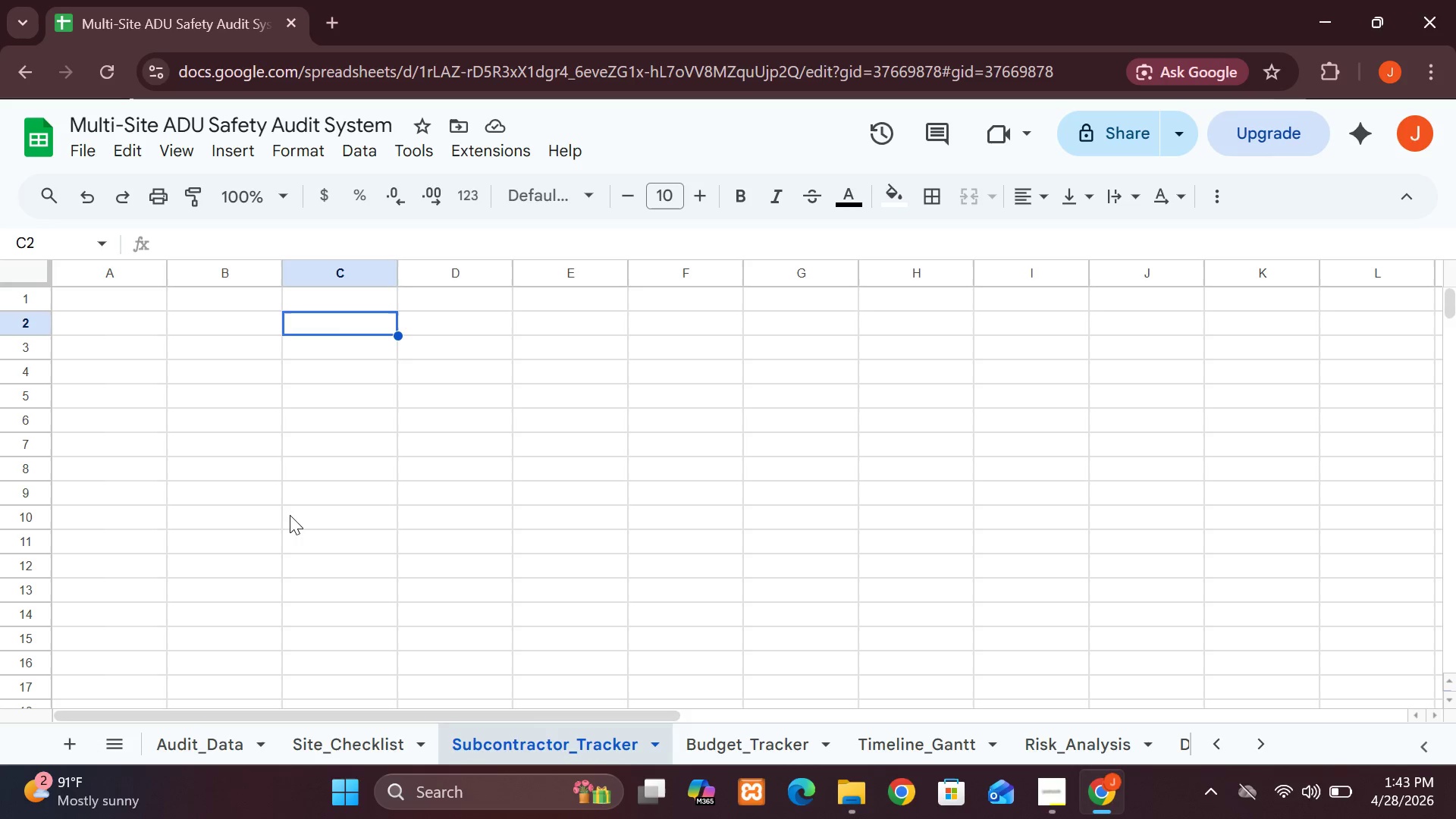 
wait(7.34)
 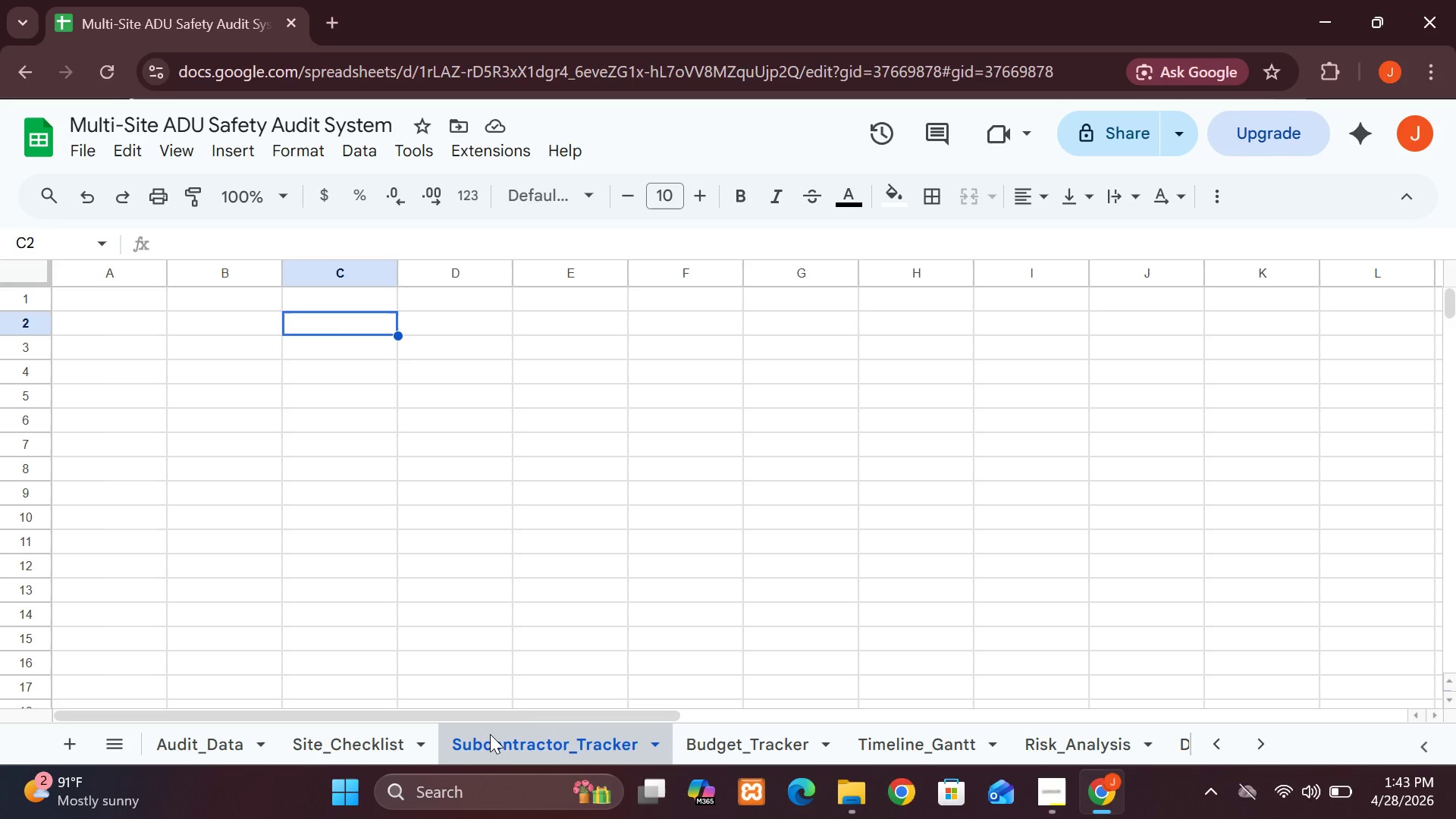 
left_click([89, 297])
 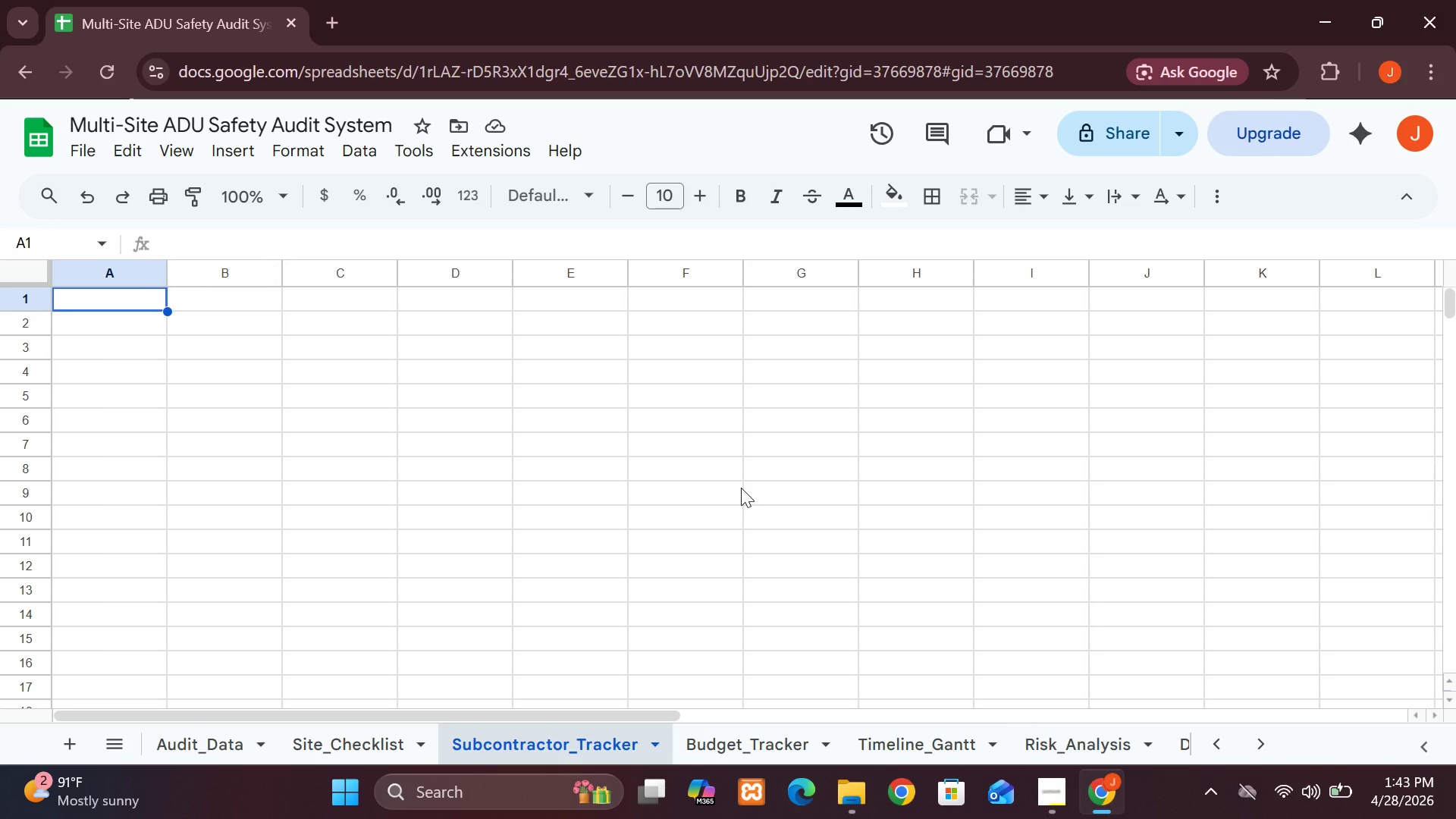 
wait(21.25)
 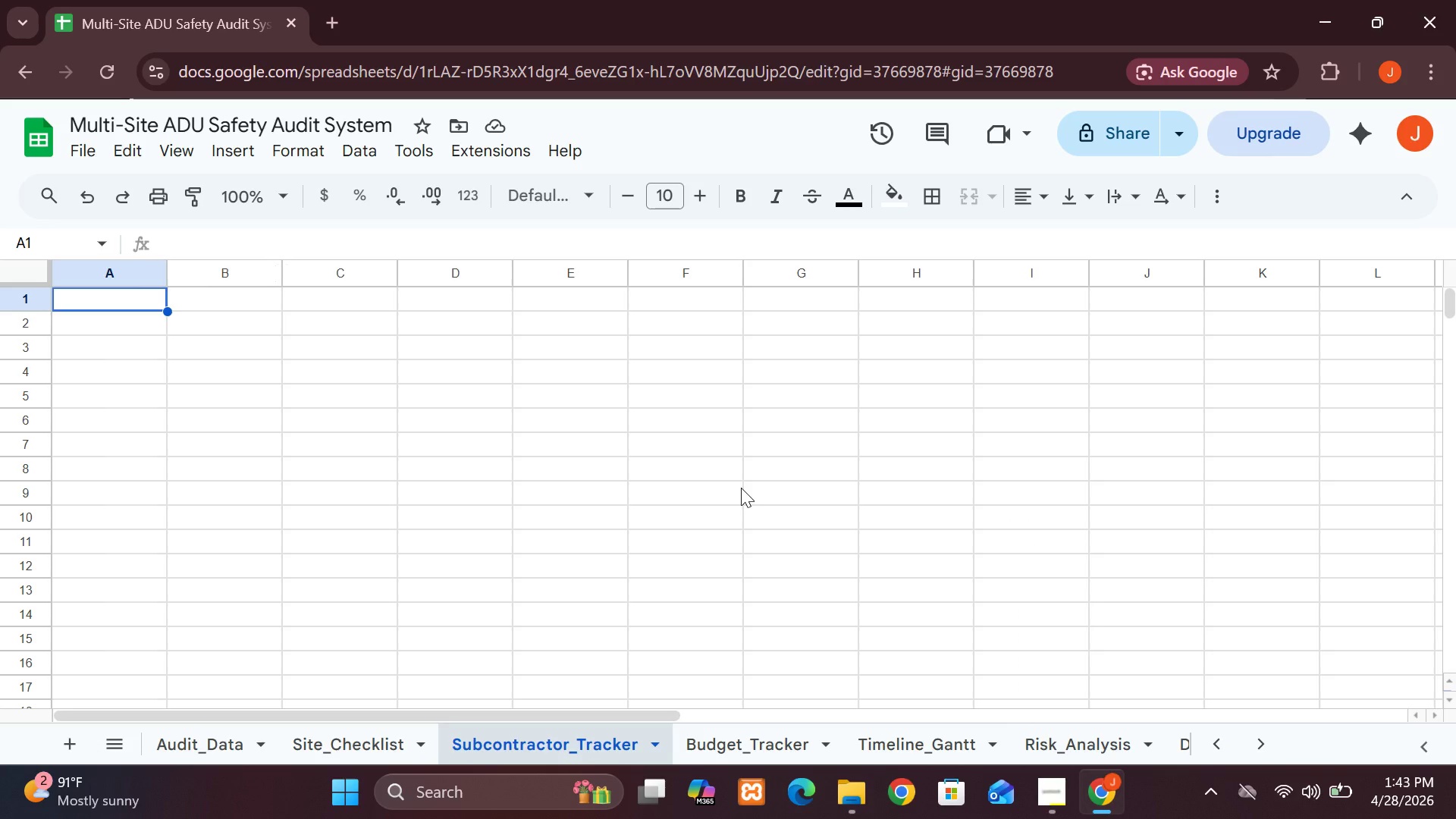 
left_click([729, 742])
 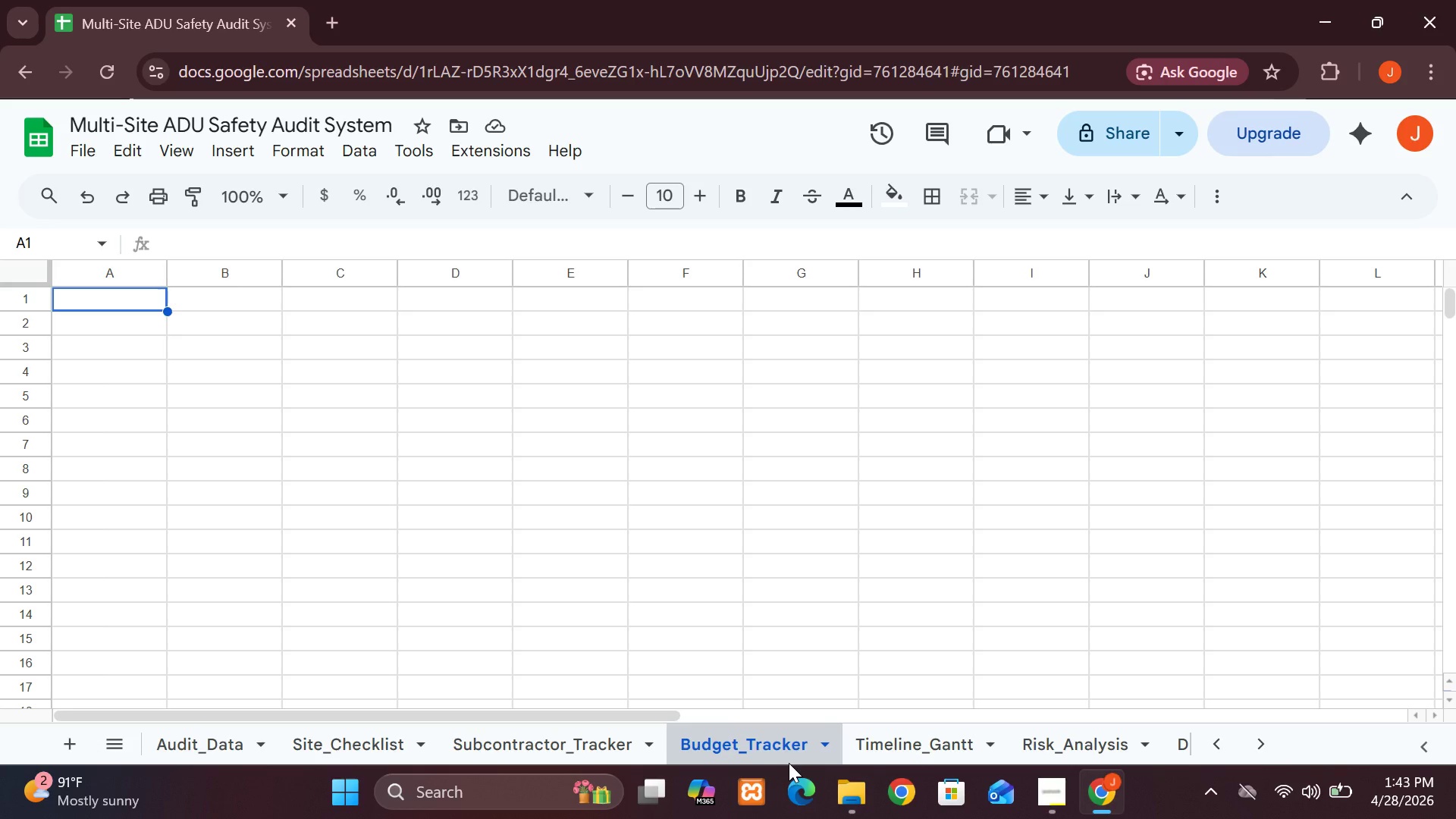 
wait(19.16)
 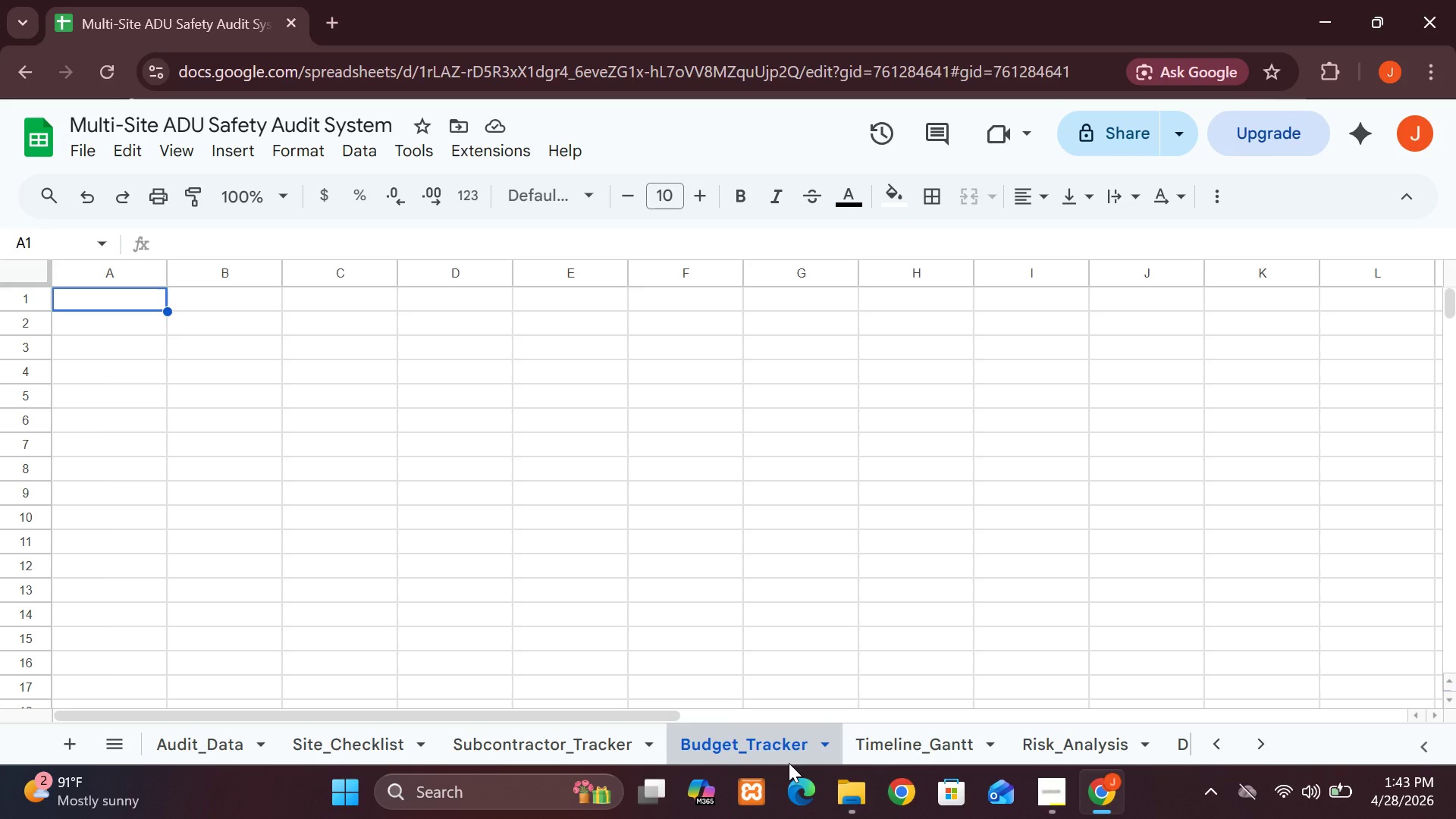 
mouse_move([777, 780])
 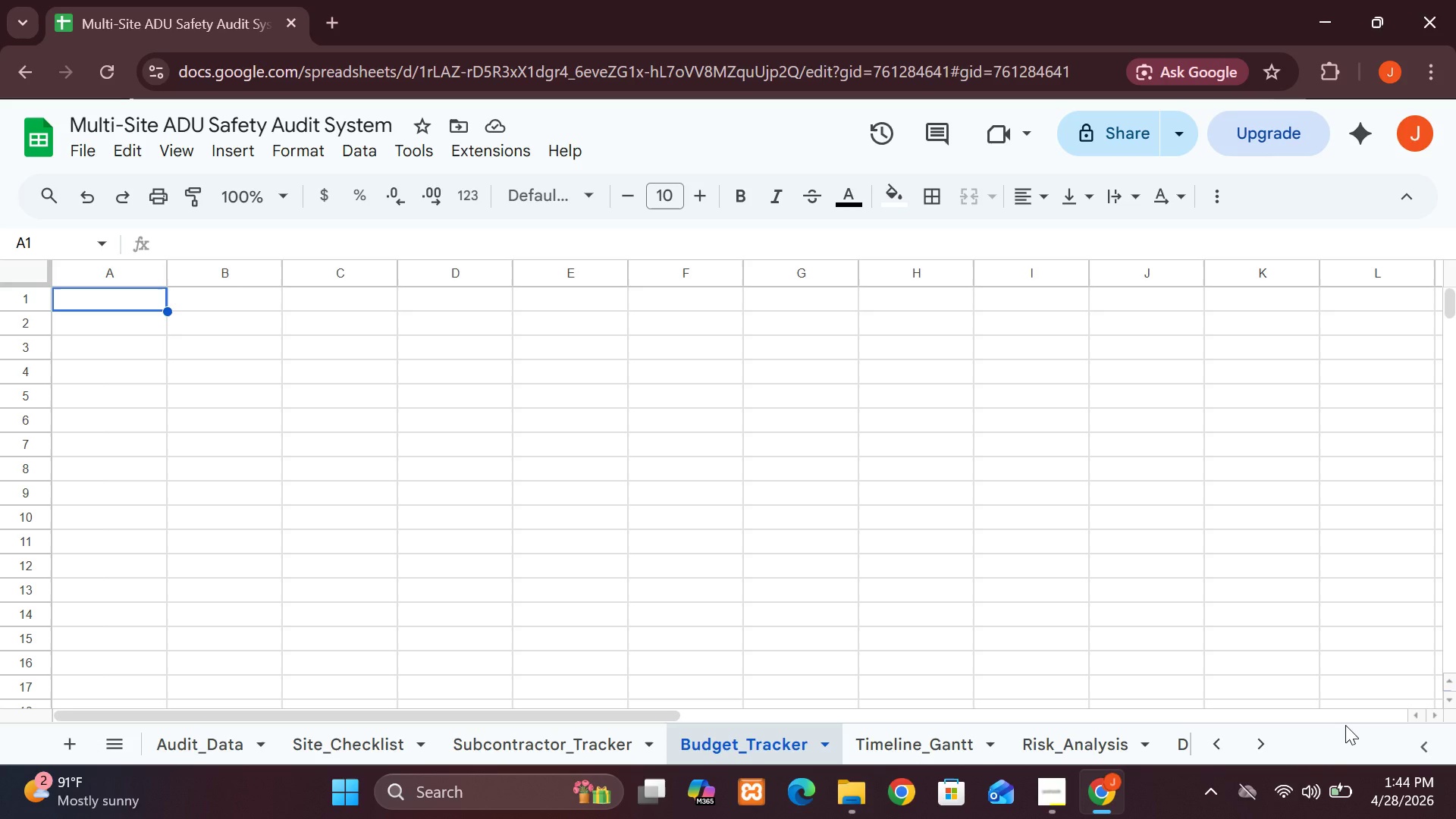 
wait(18.7)
 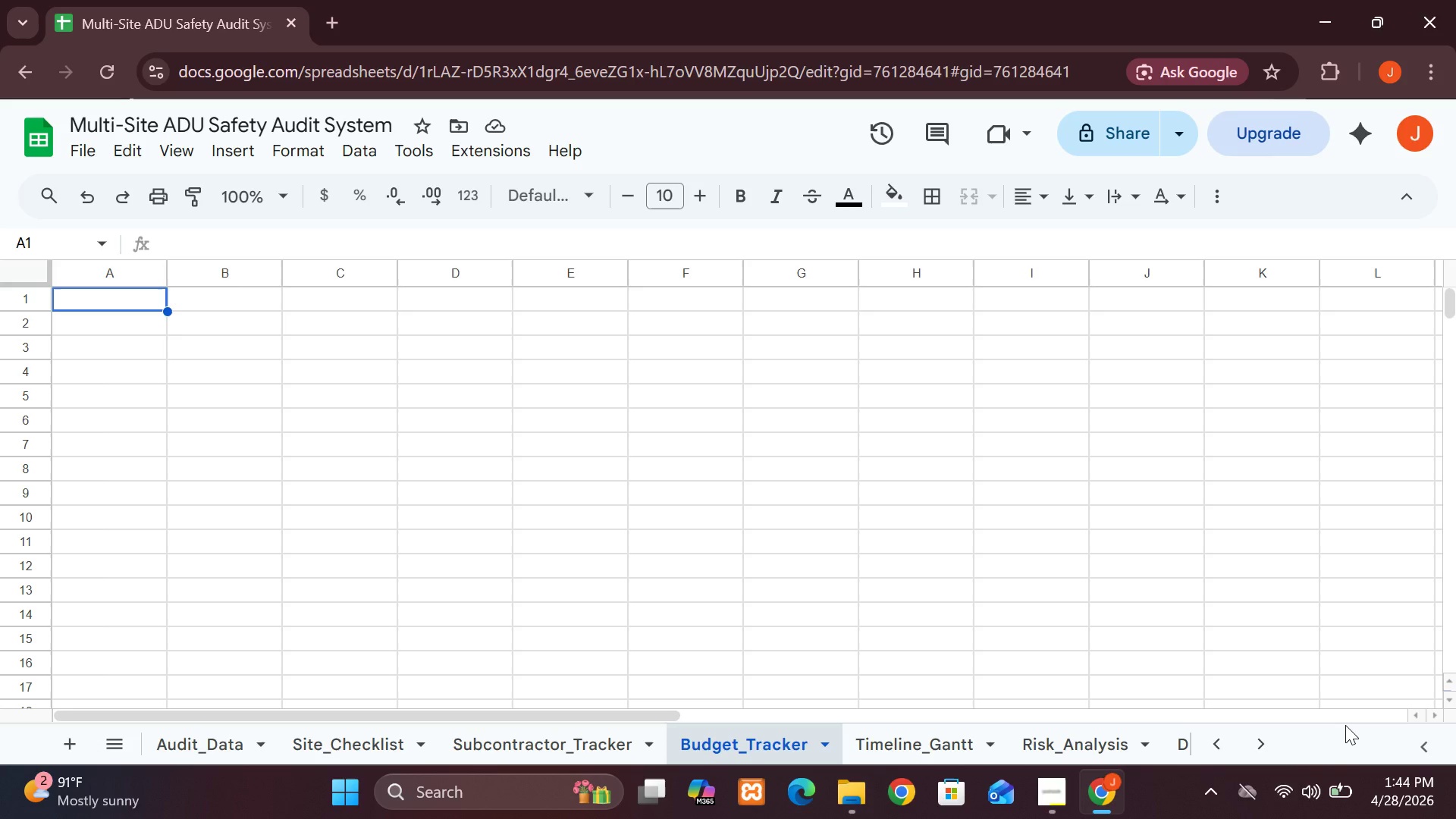 
mouse_move([1460, 817])
 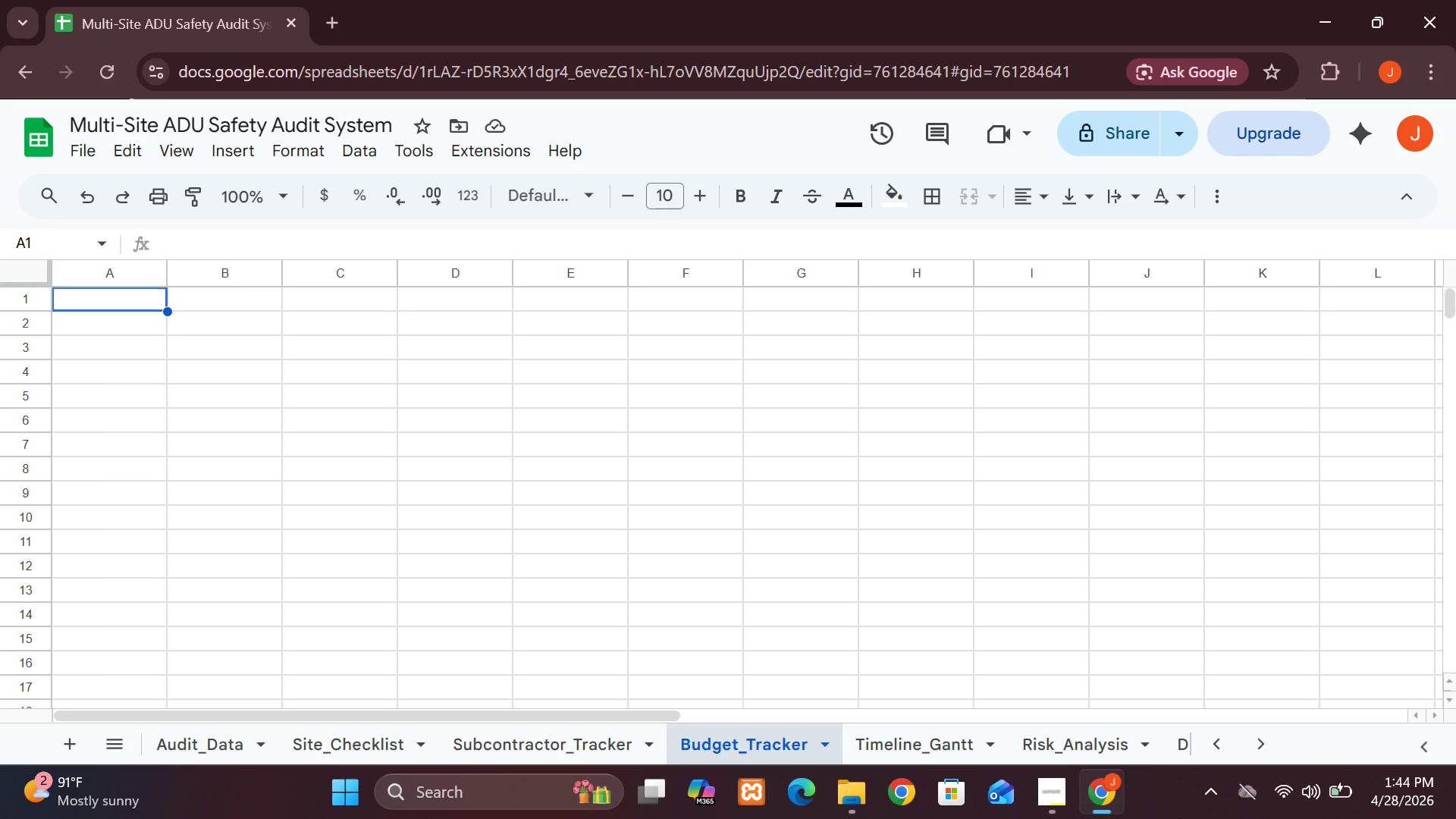 
mouse_move([1301, 786])
 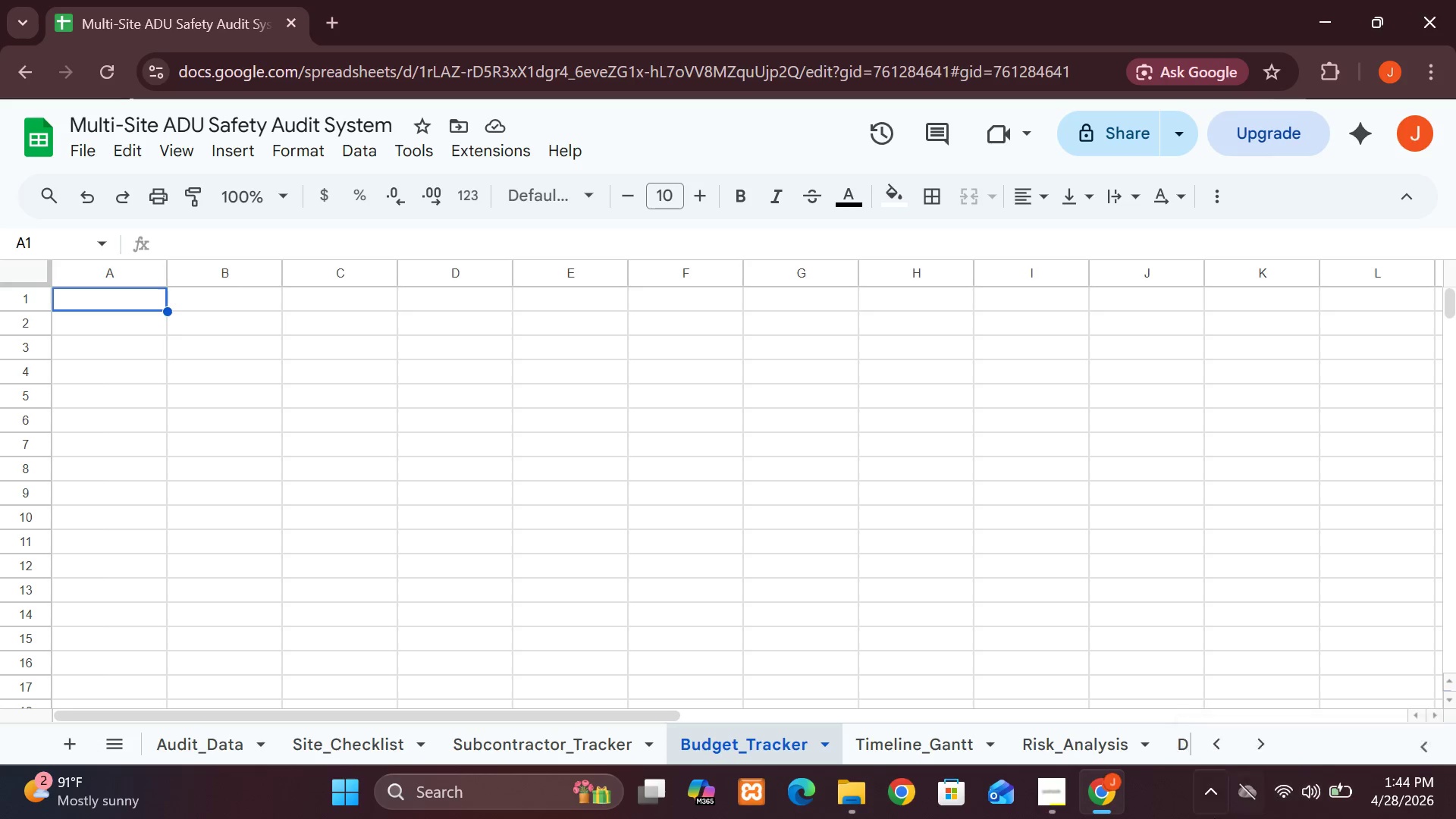 
mouse_move([1228, 809])
 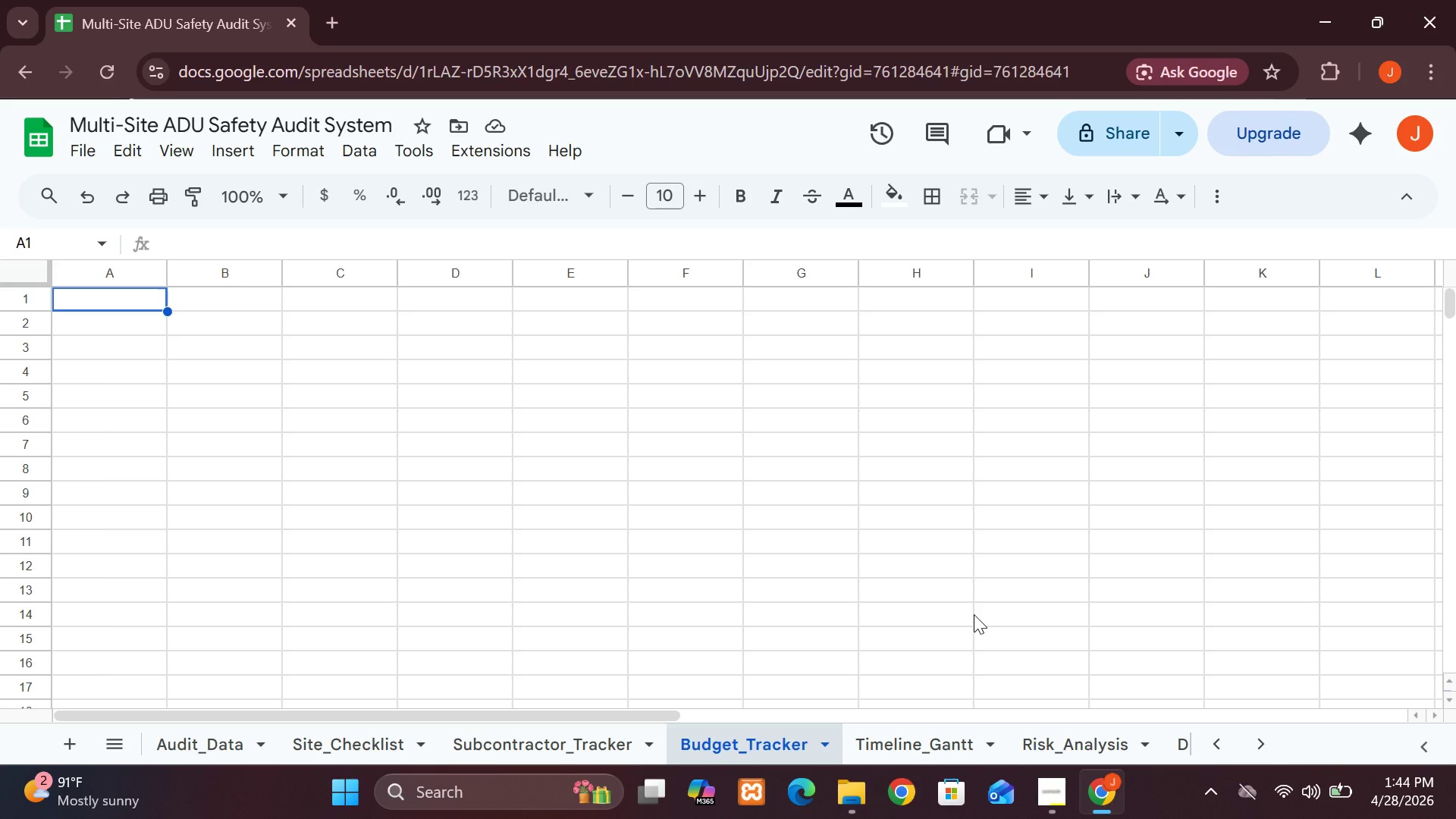 
wait(12.96)
 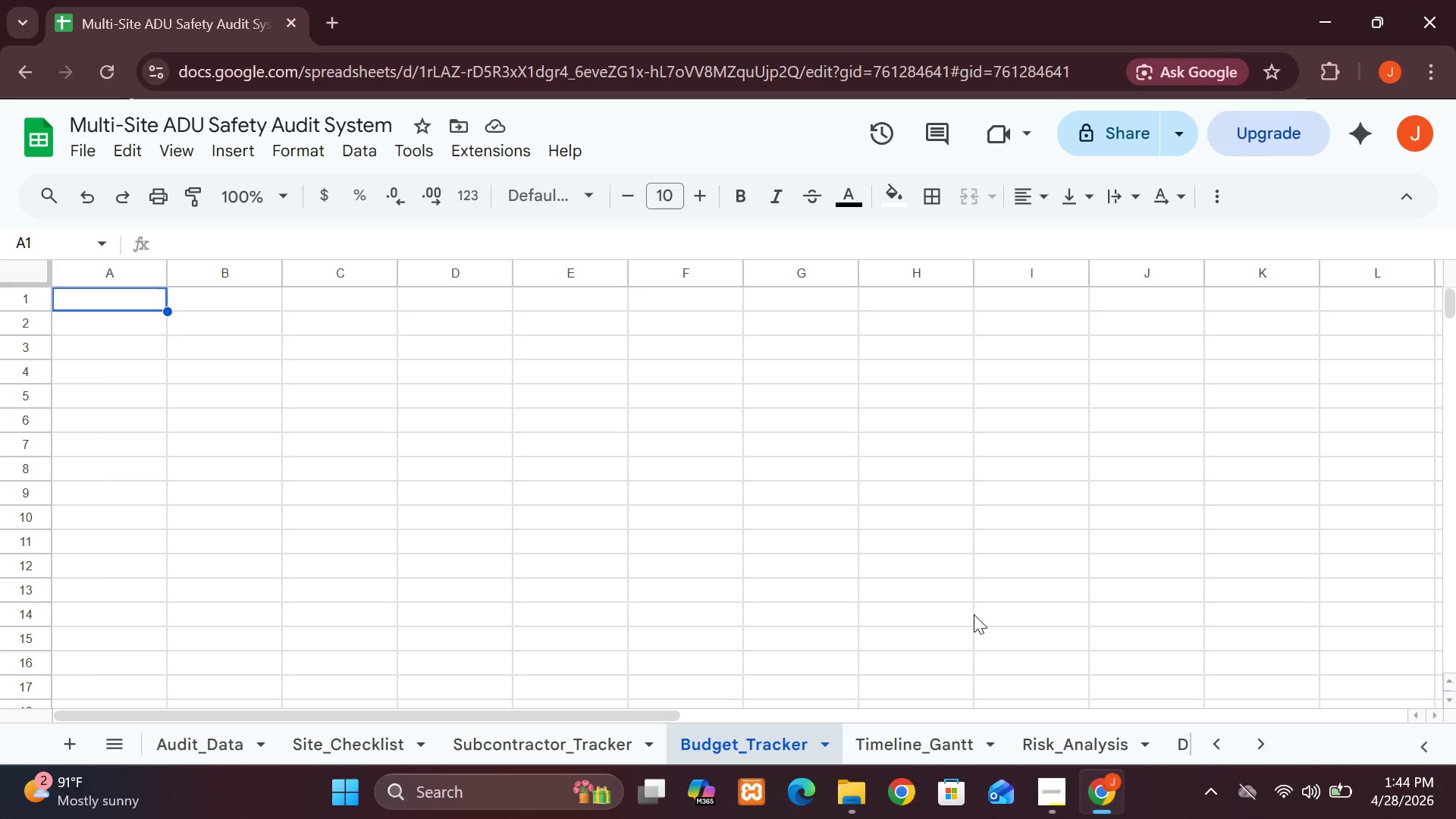 
left_click([1057, 789])